 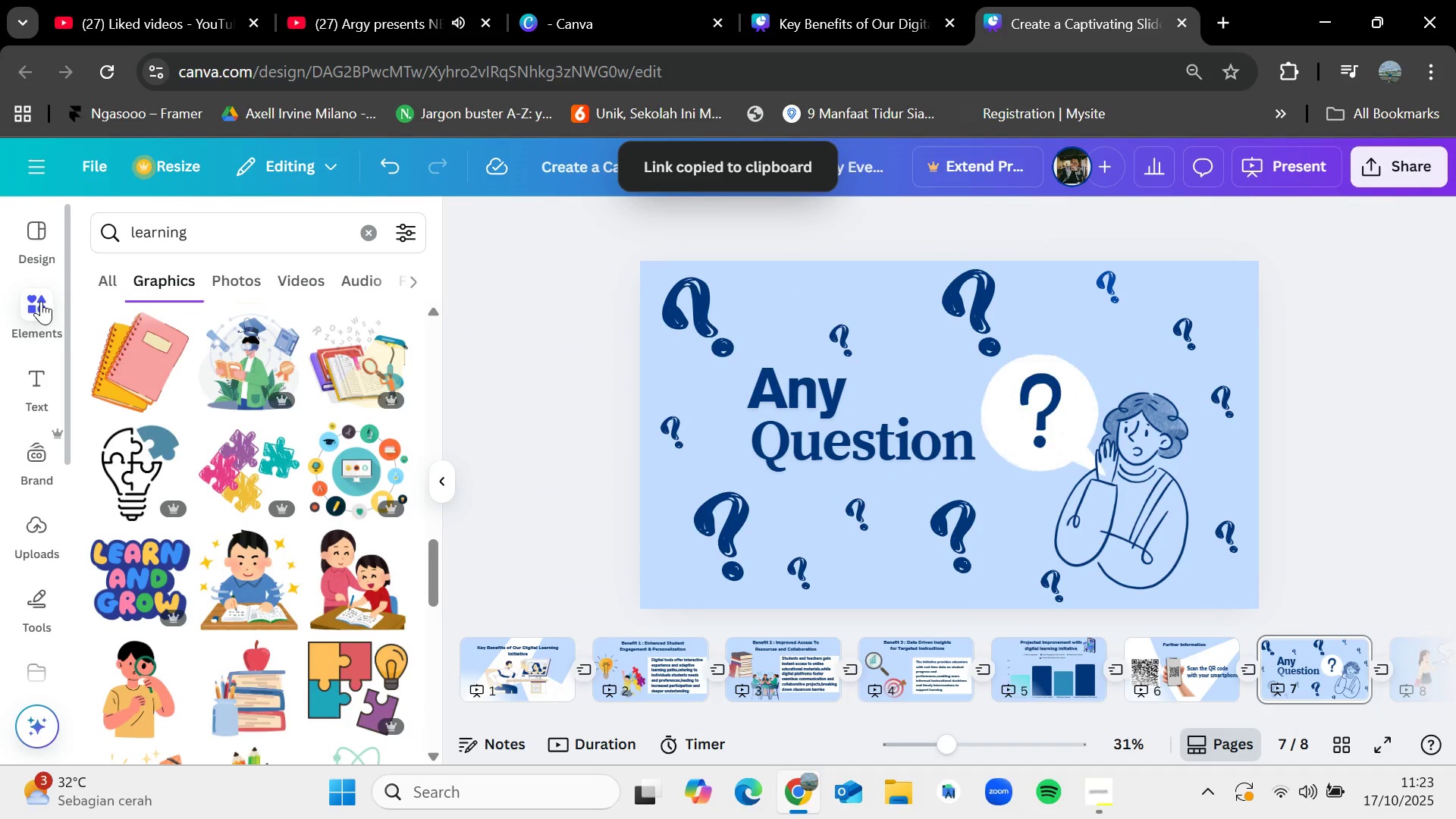 
scroll: coordinate [313, 469], scroll_direction: down, amount: 12.0
 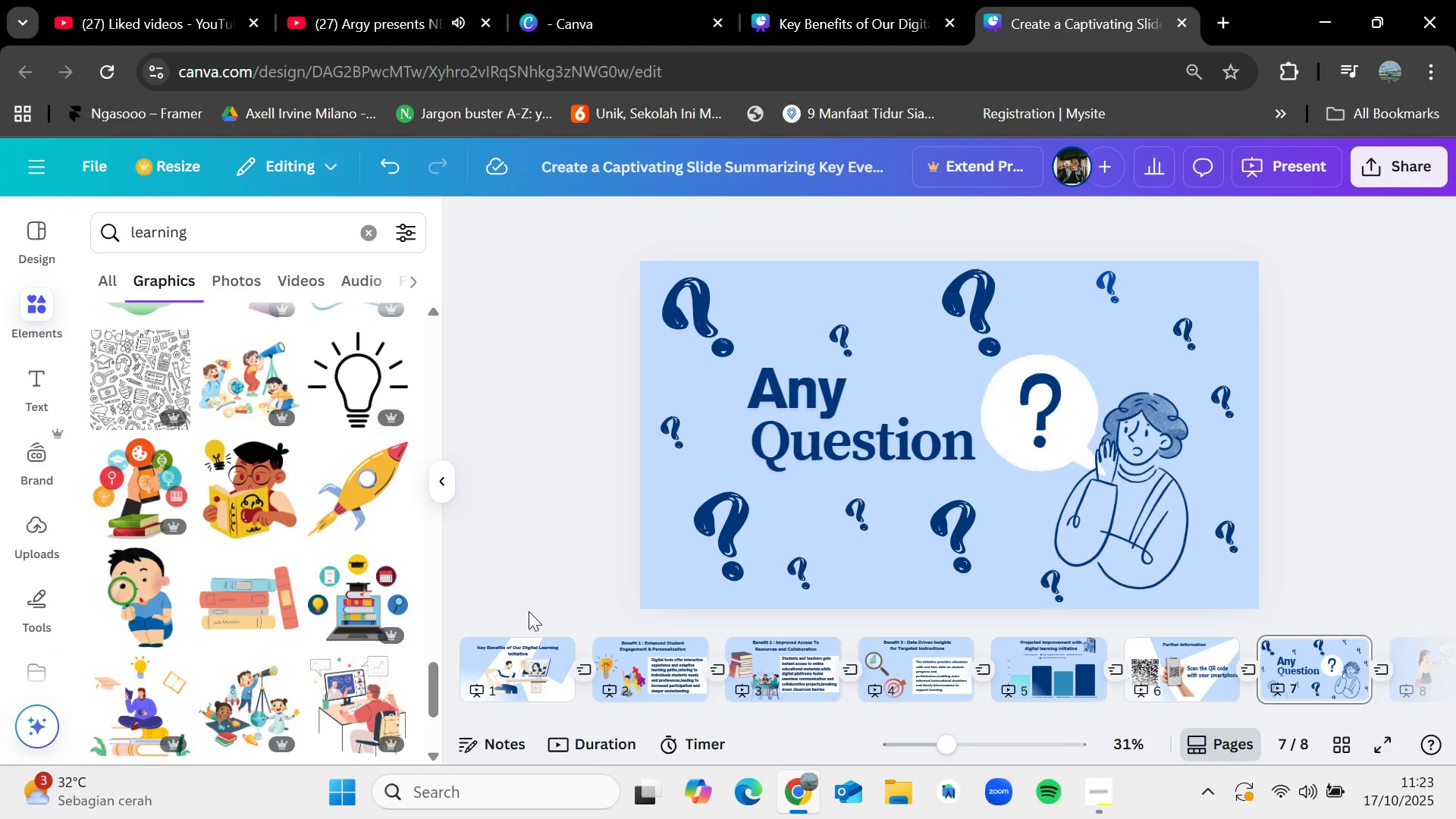 
left_click([530, 640])
 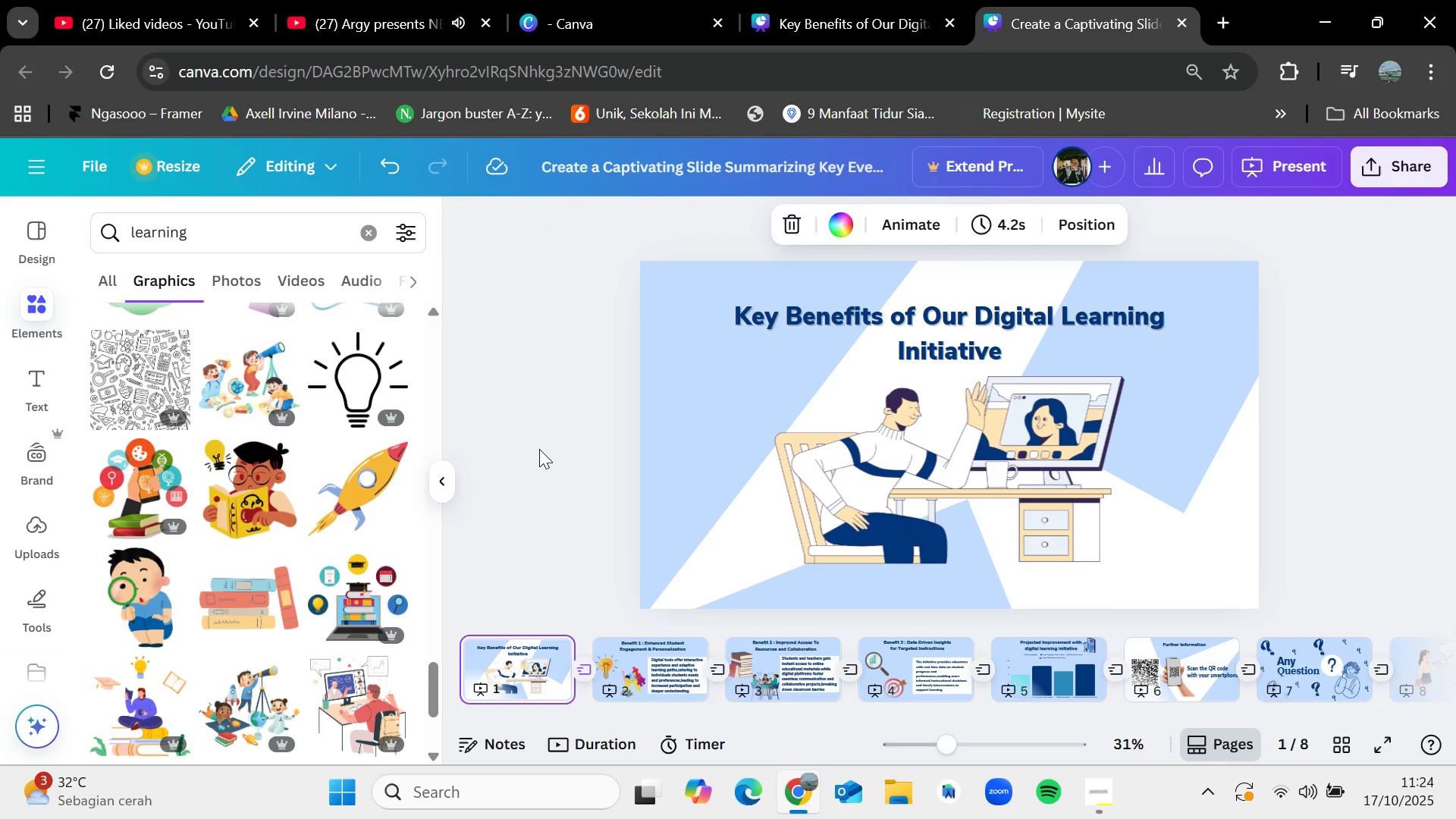 
wait(13.01)
 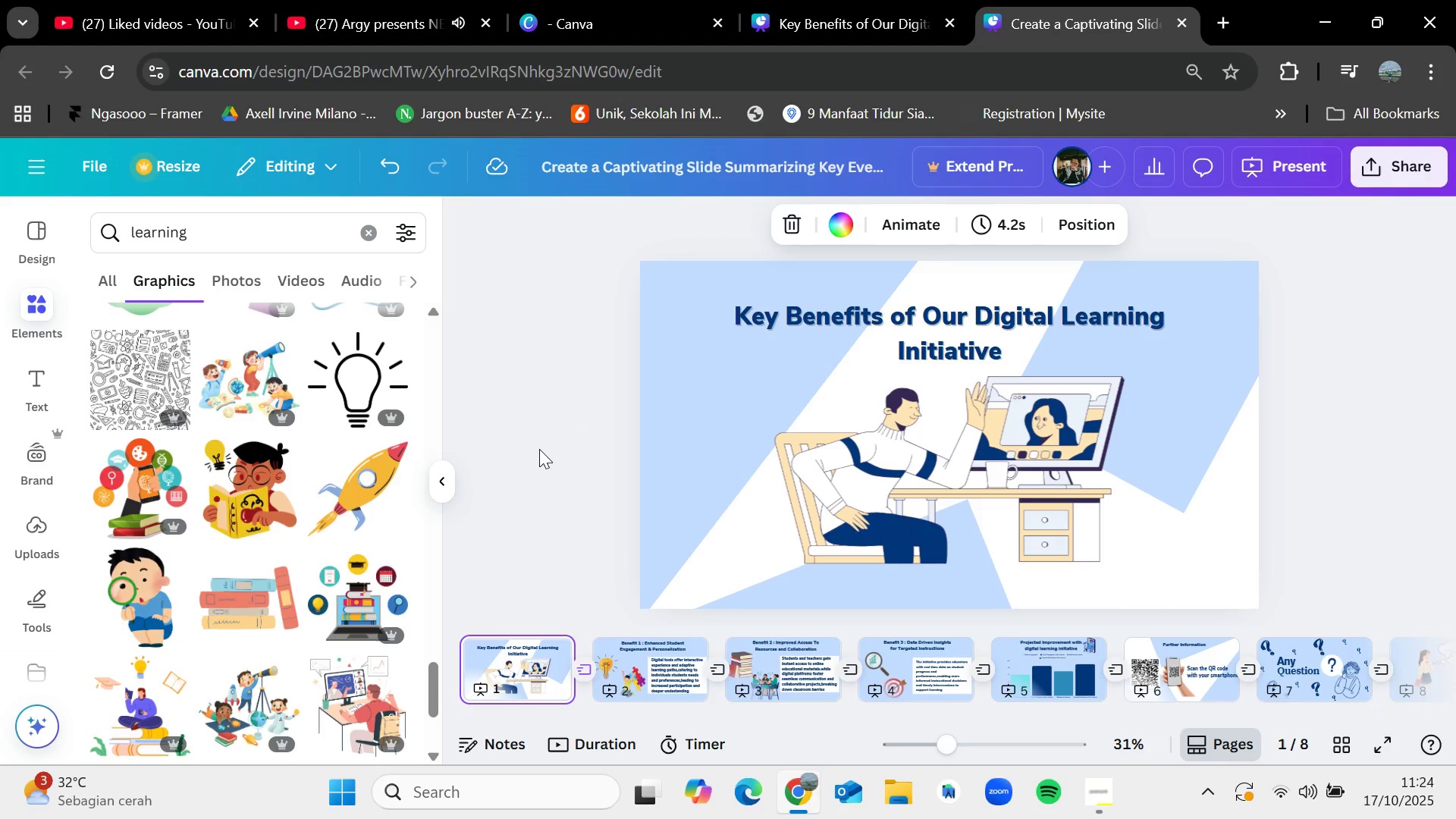 
left_click([1100, 799])